 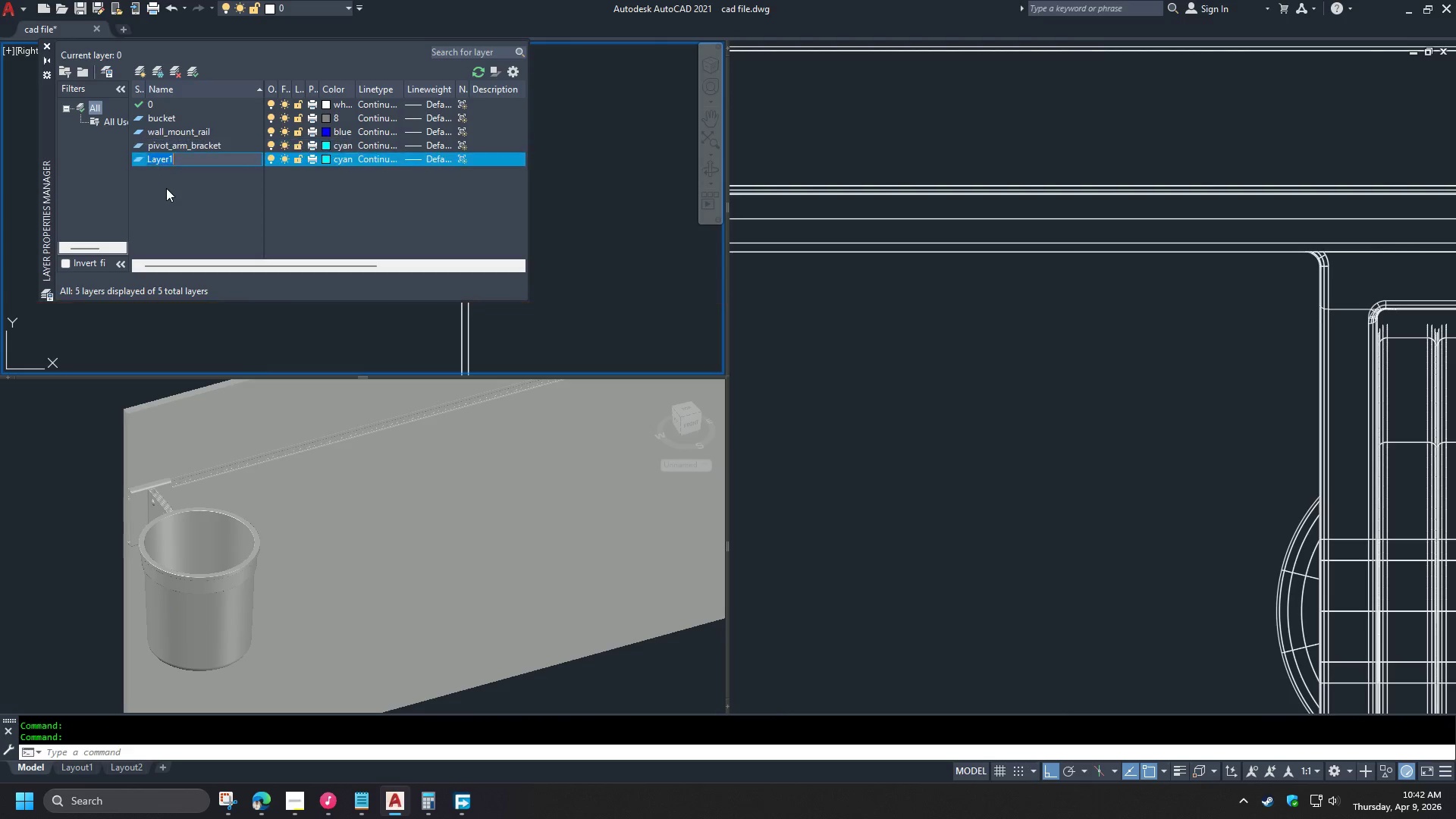 
type(retend)
key(Backspace)
type(tion_ring)
 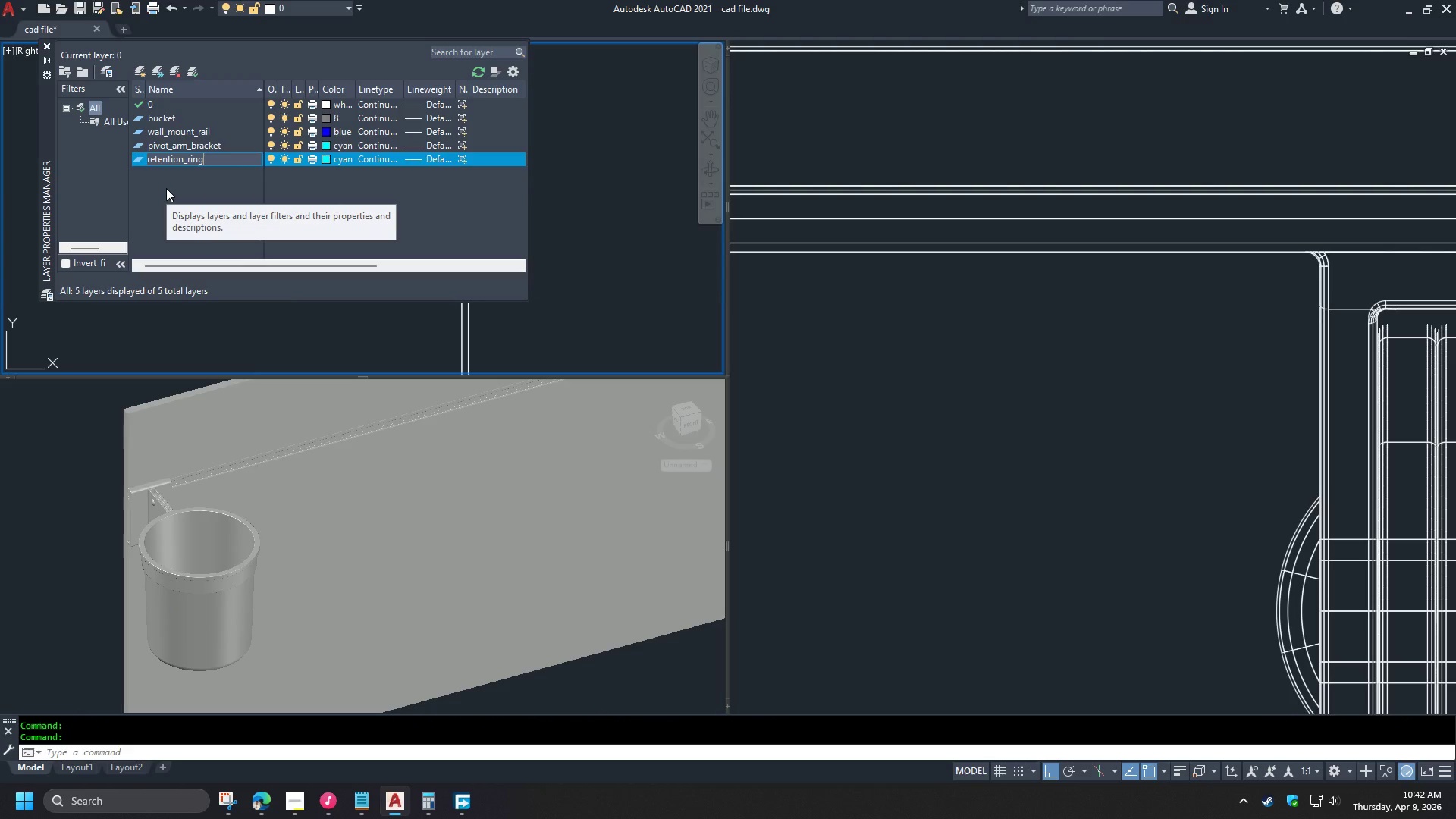 
key(Enter)
 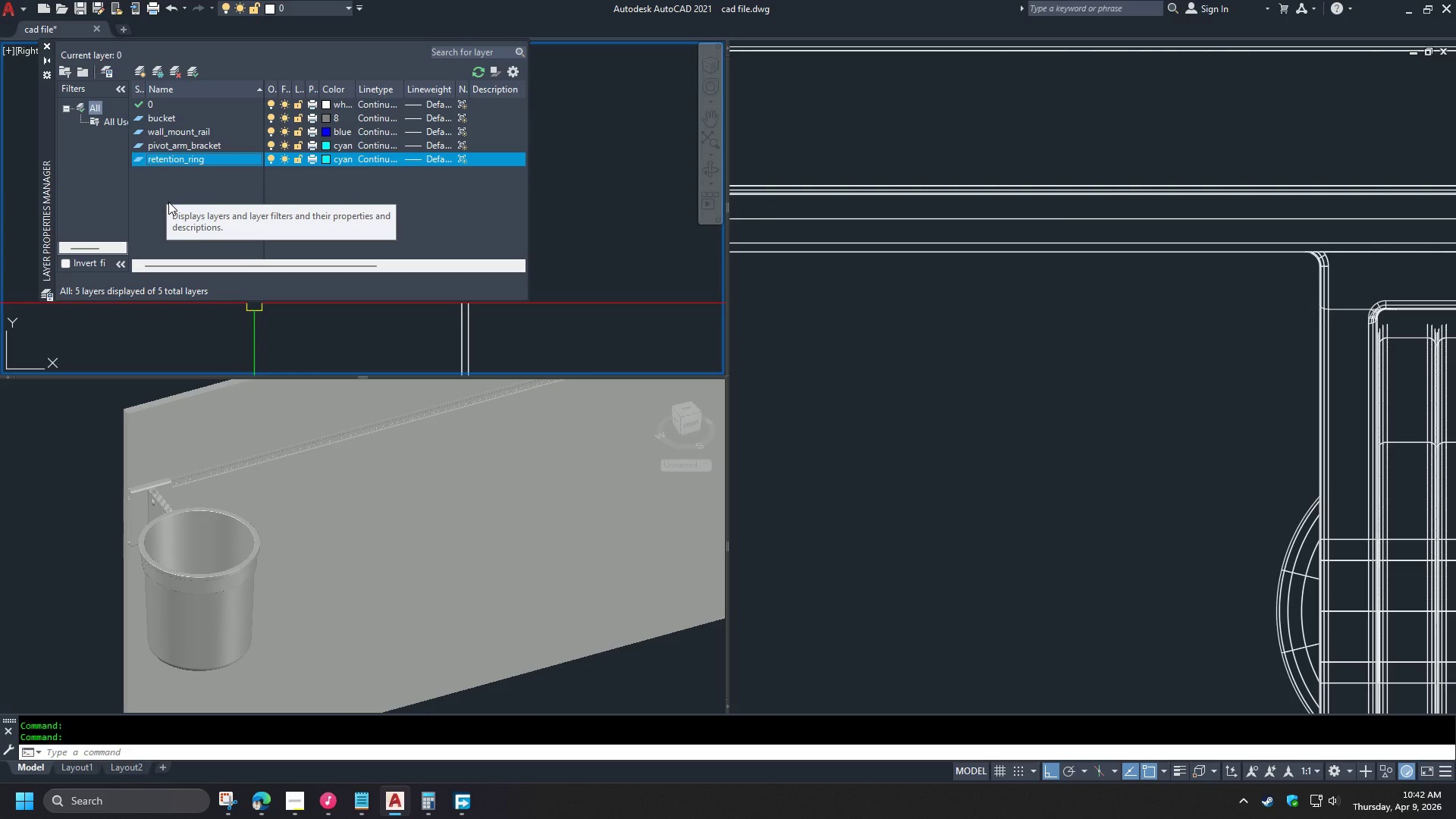 
wait(5.77)
 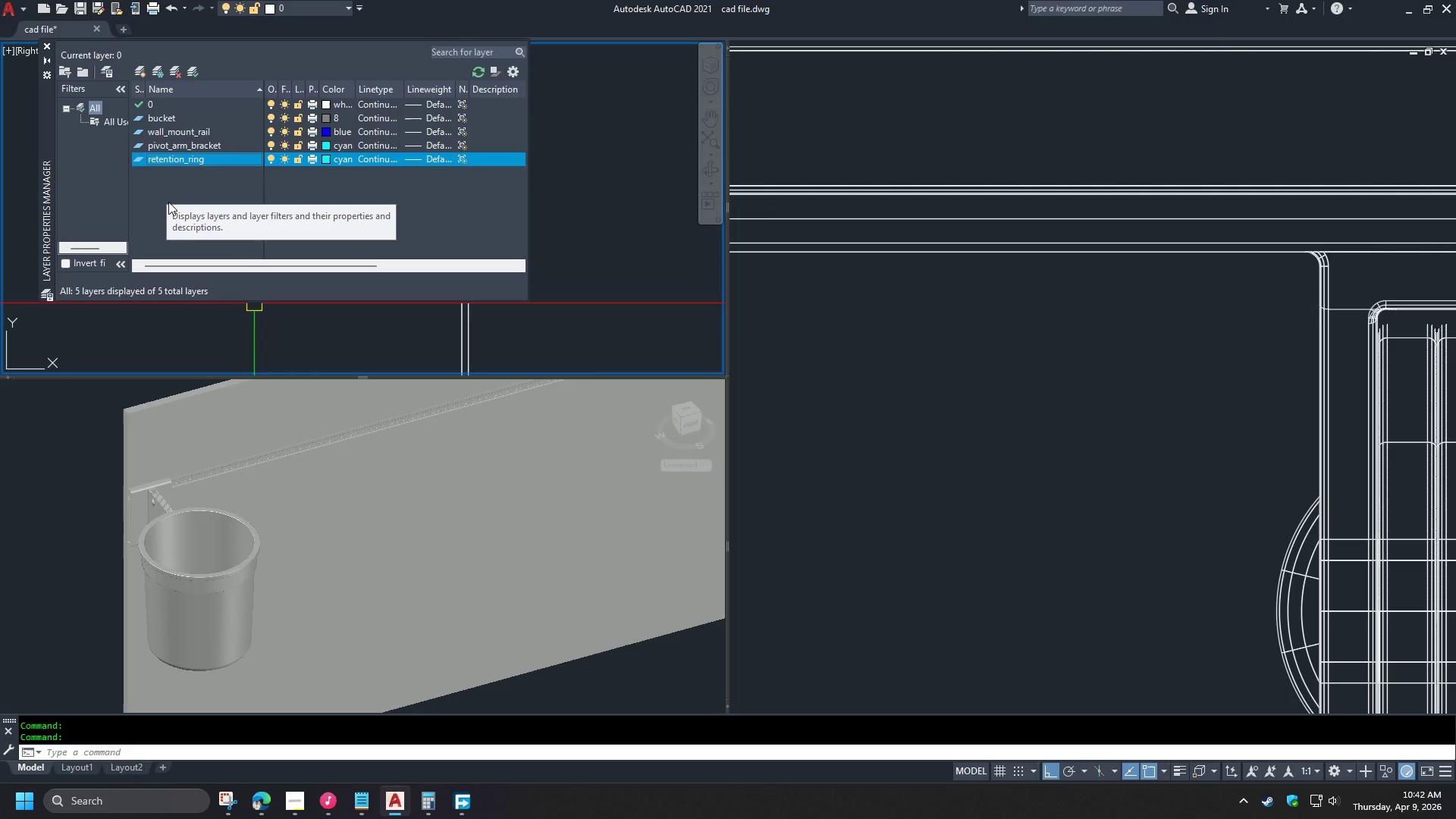 
left_click([328, 159])
 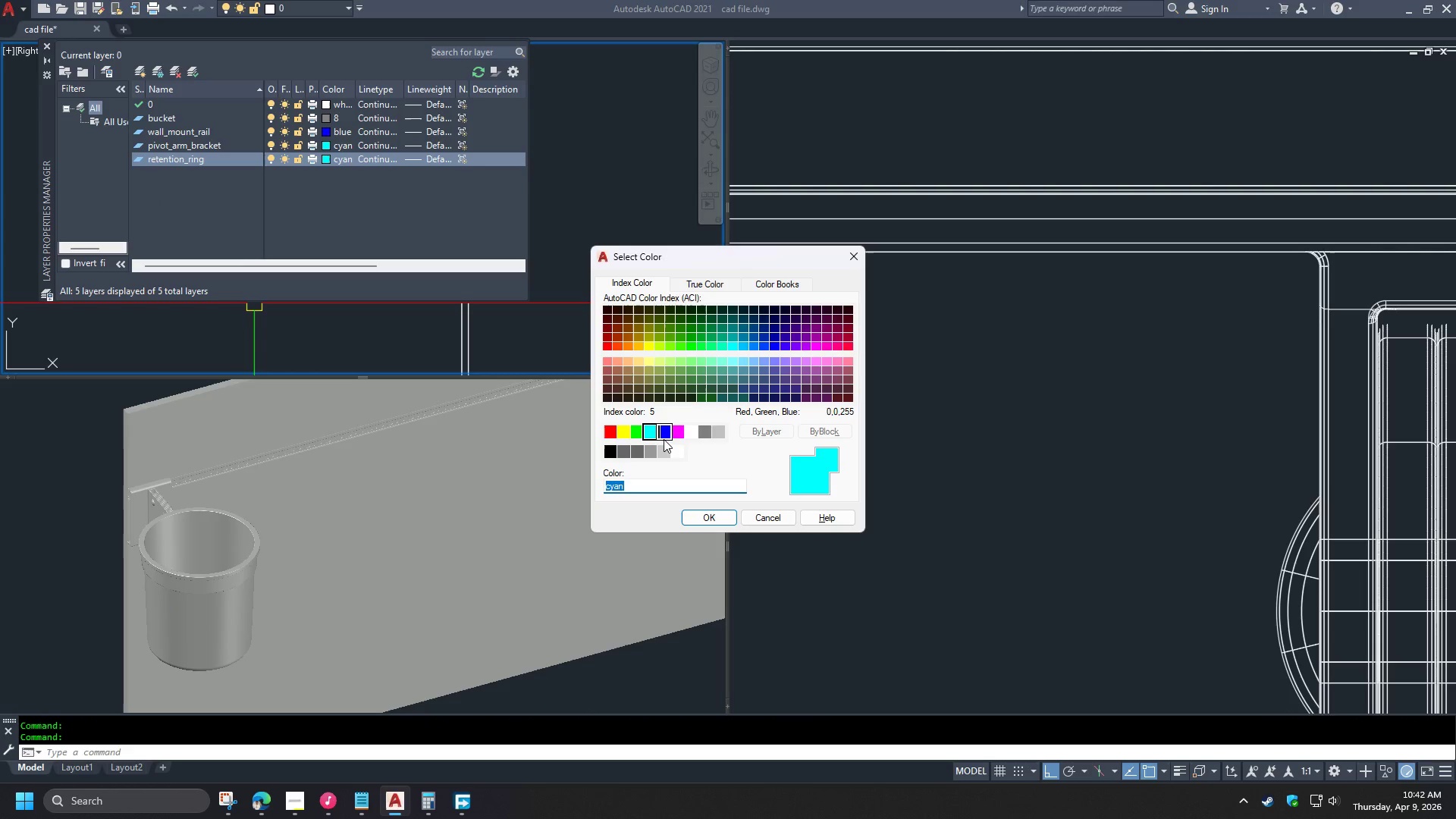 
double_click([676, 433])
 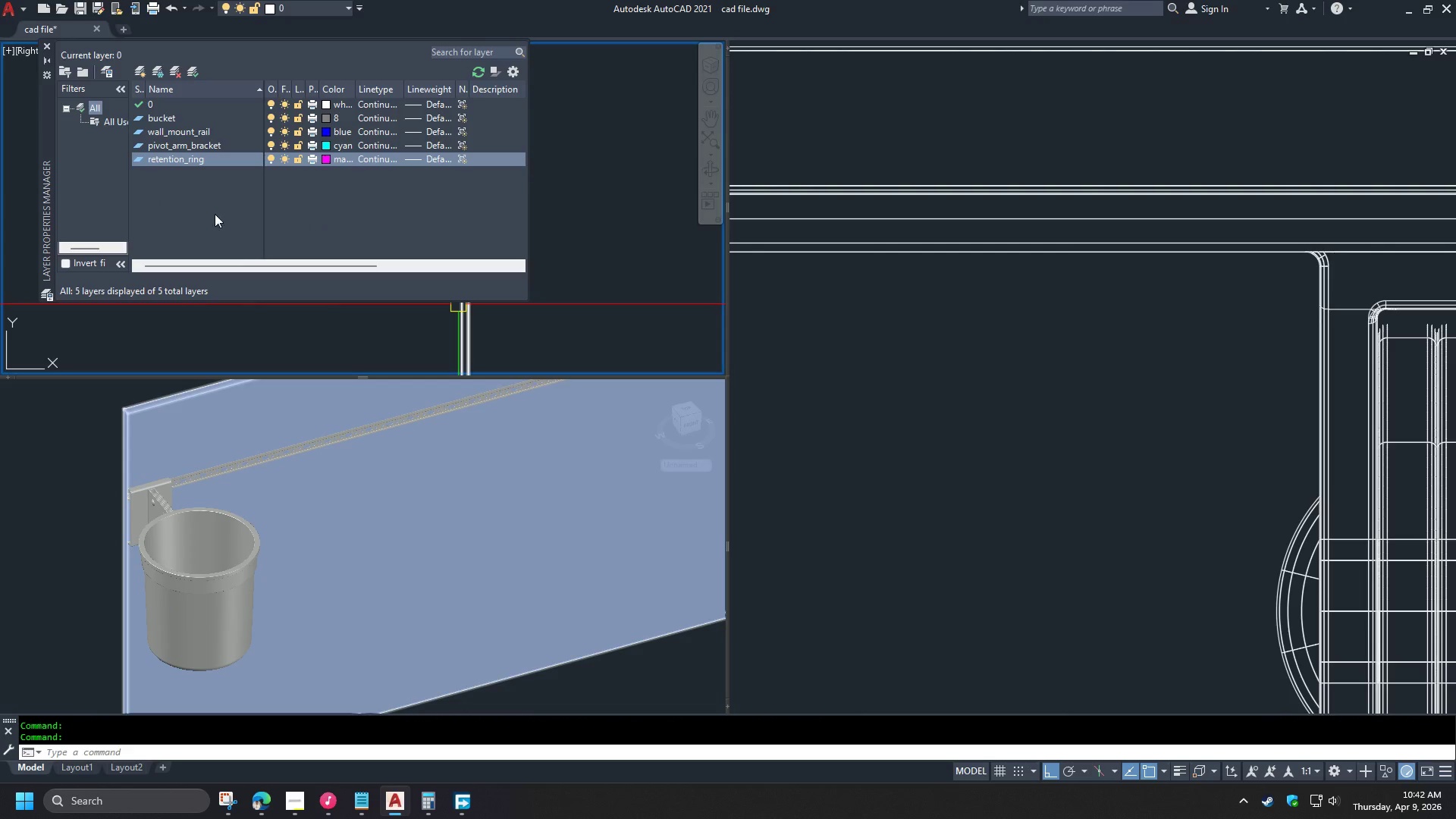 
left_click([196, 217])
 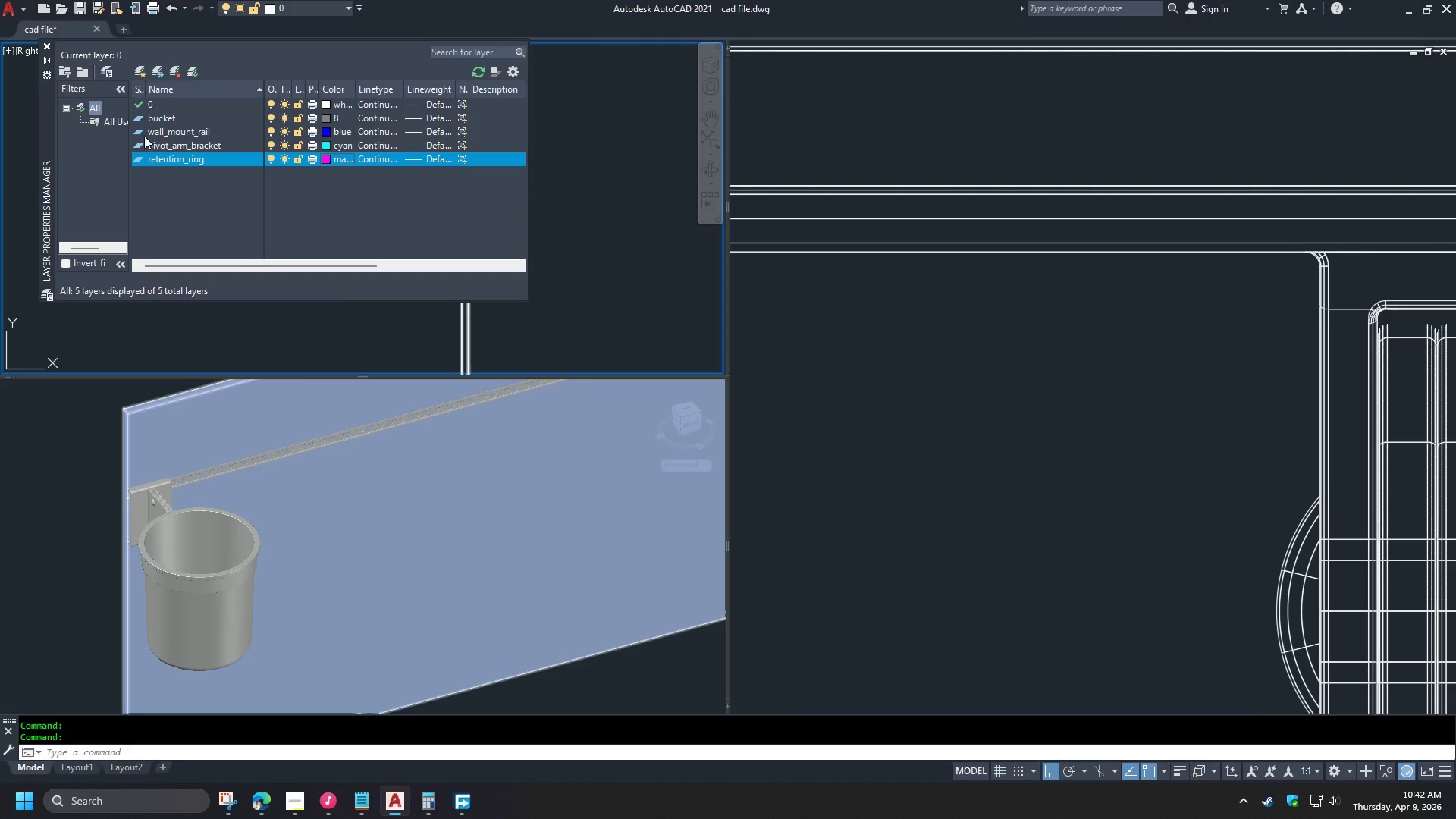 
left_click([141, 76])
 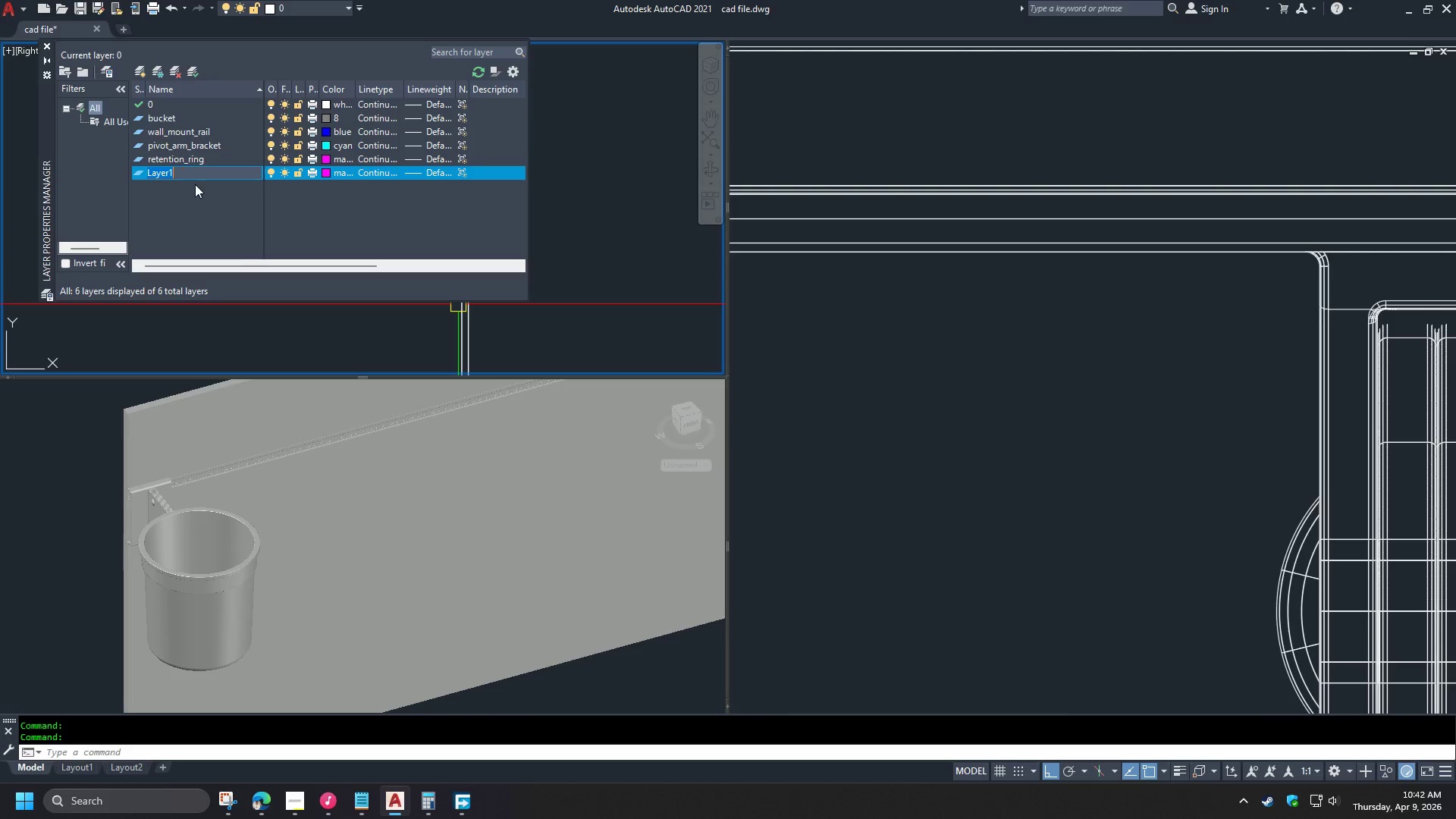 
mouse_move([206, 206])
 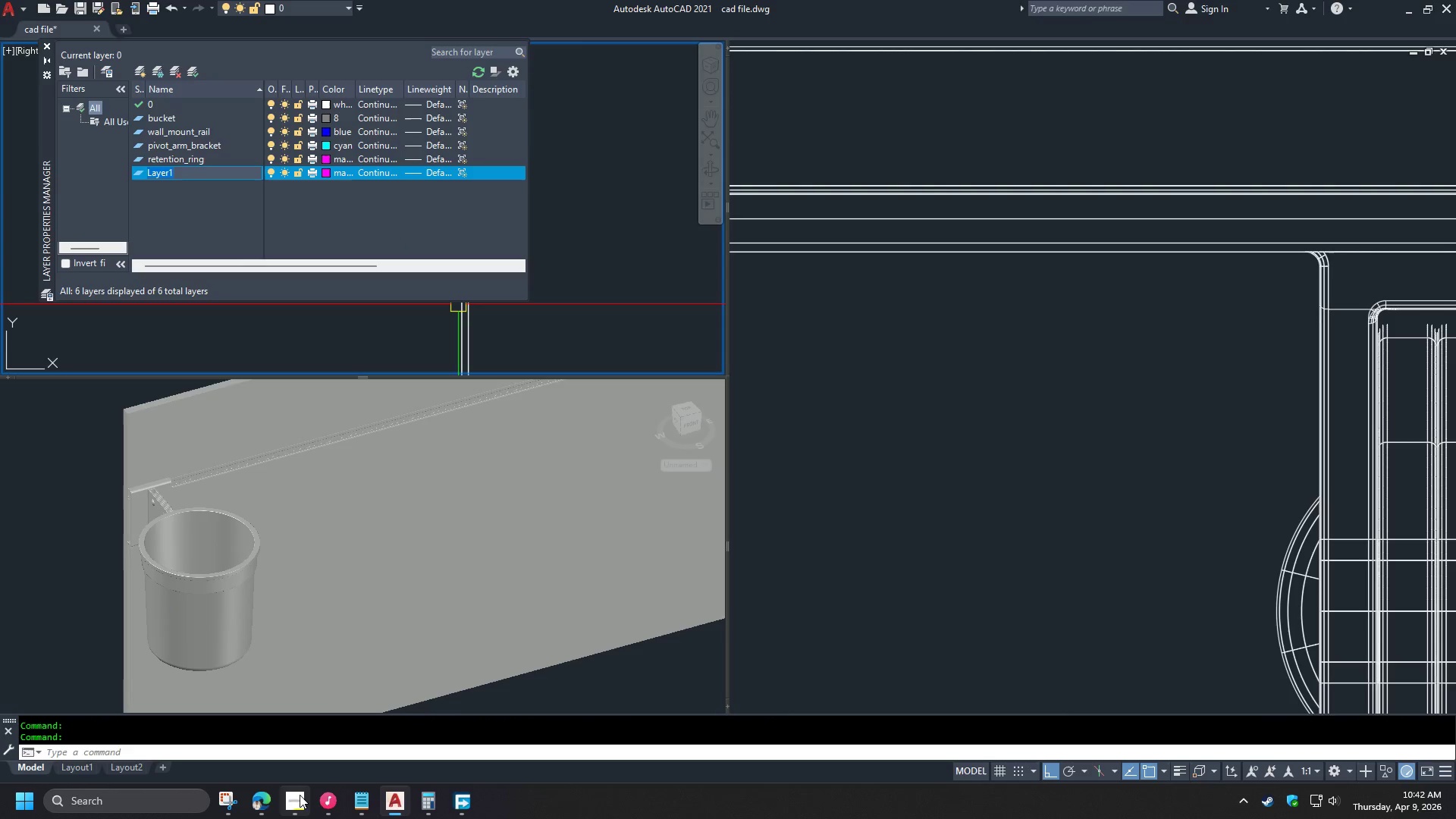 
left_click([283, 796])